 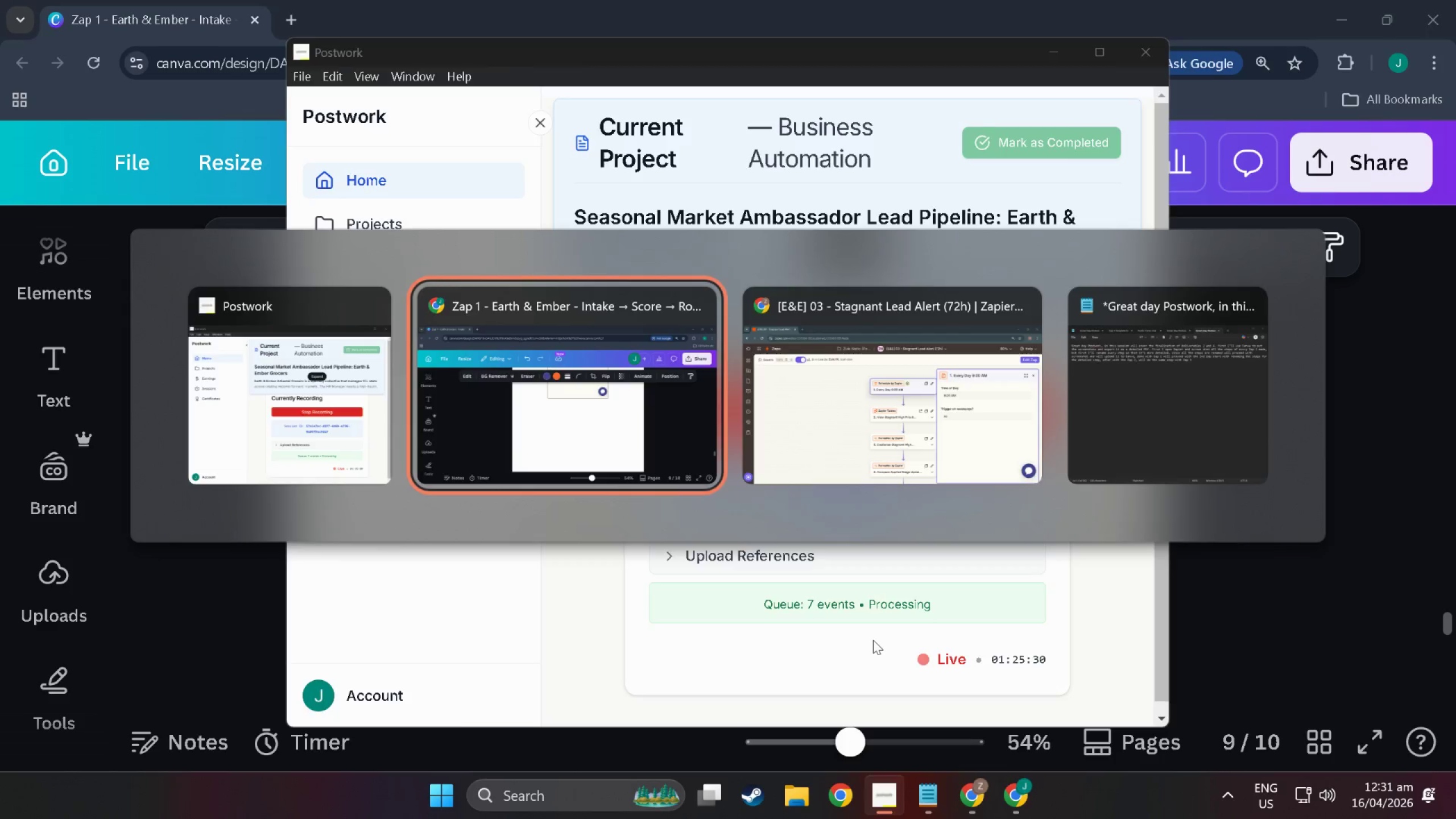 
scroll: coordinate [873, 639], scroll_direction: up, amount: 13.0
 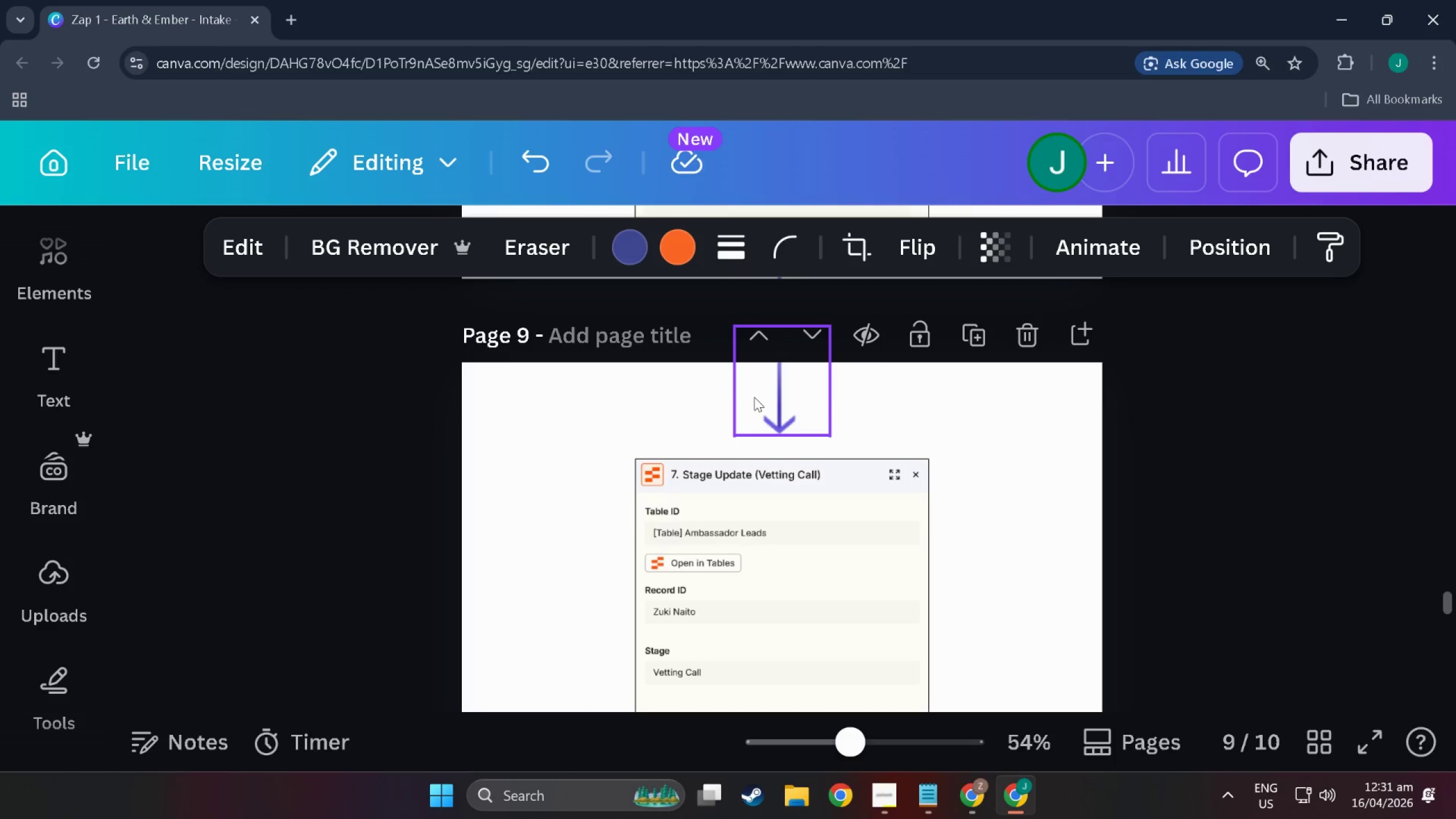 
key(Control+C)
 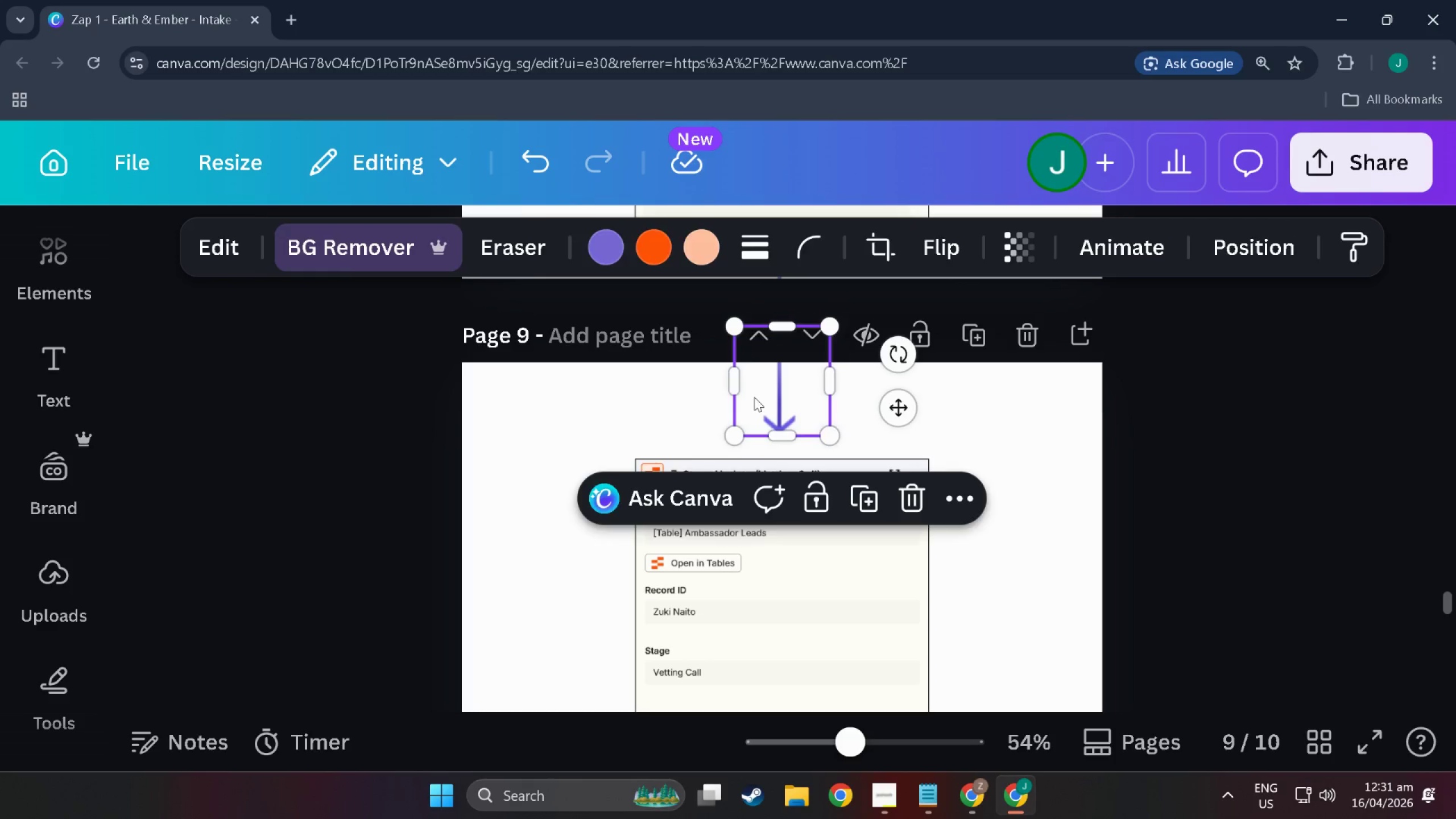 
key(Control+V)
 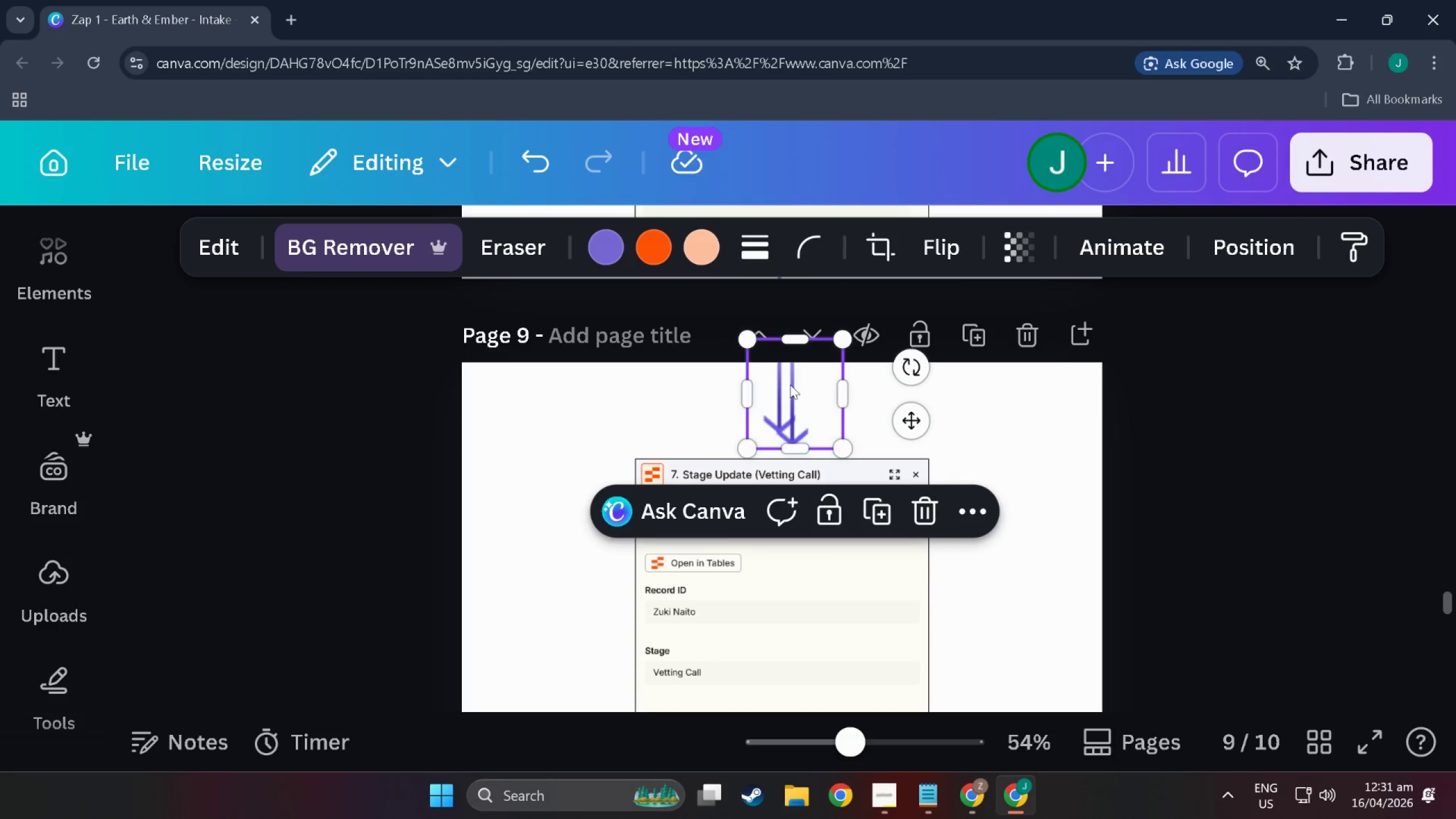 
key(Control+Z)
 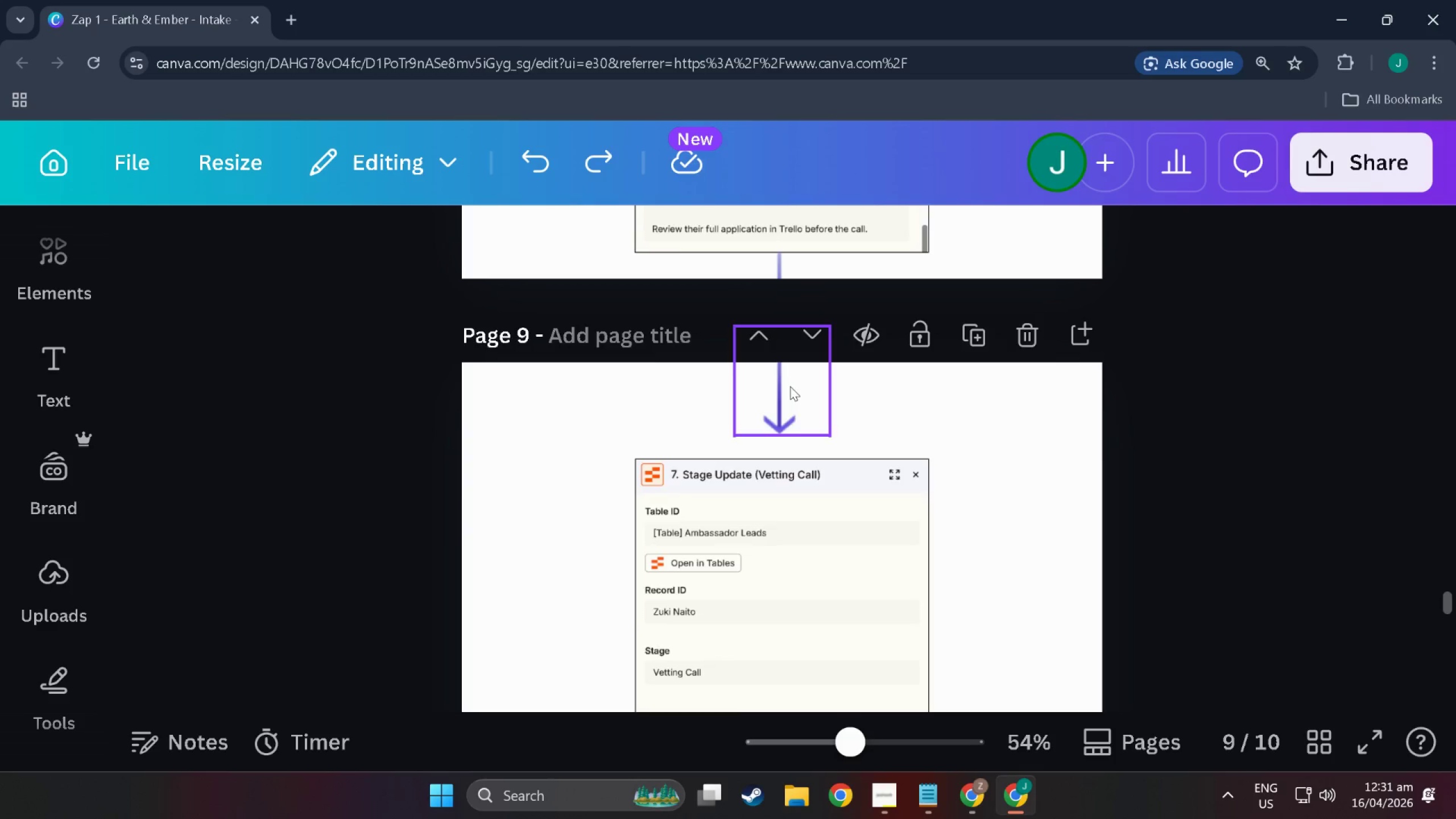 
scroll: coordinate [577, 581], scroll_direction: up, amount: 90.0
 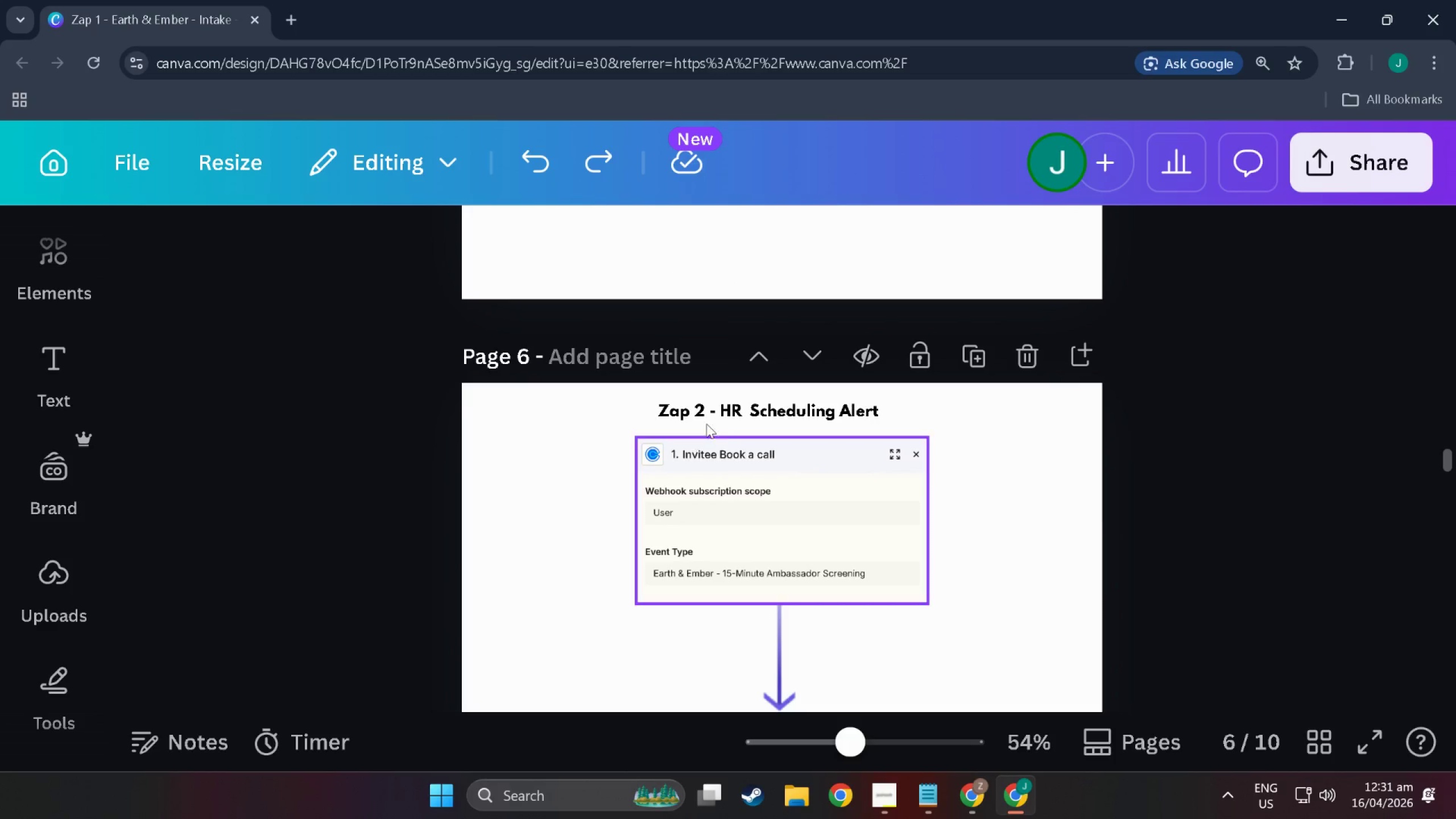 
left_click([722, 410])
 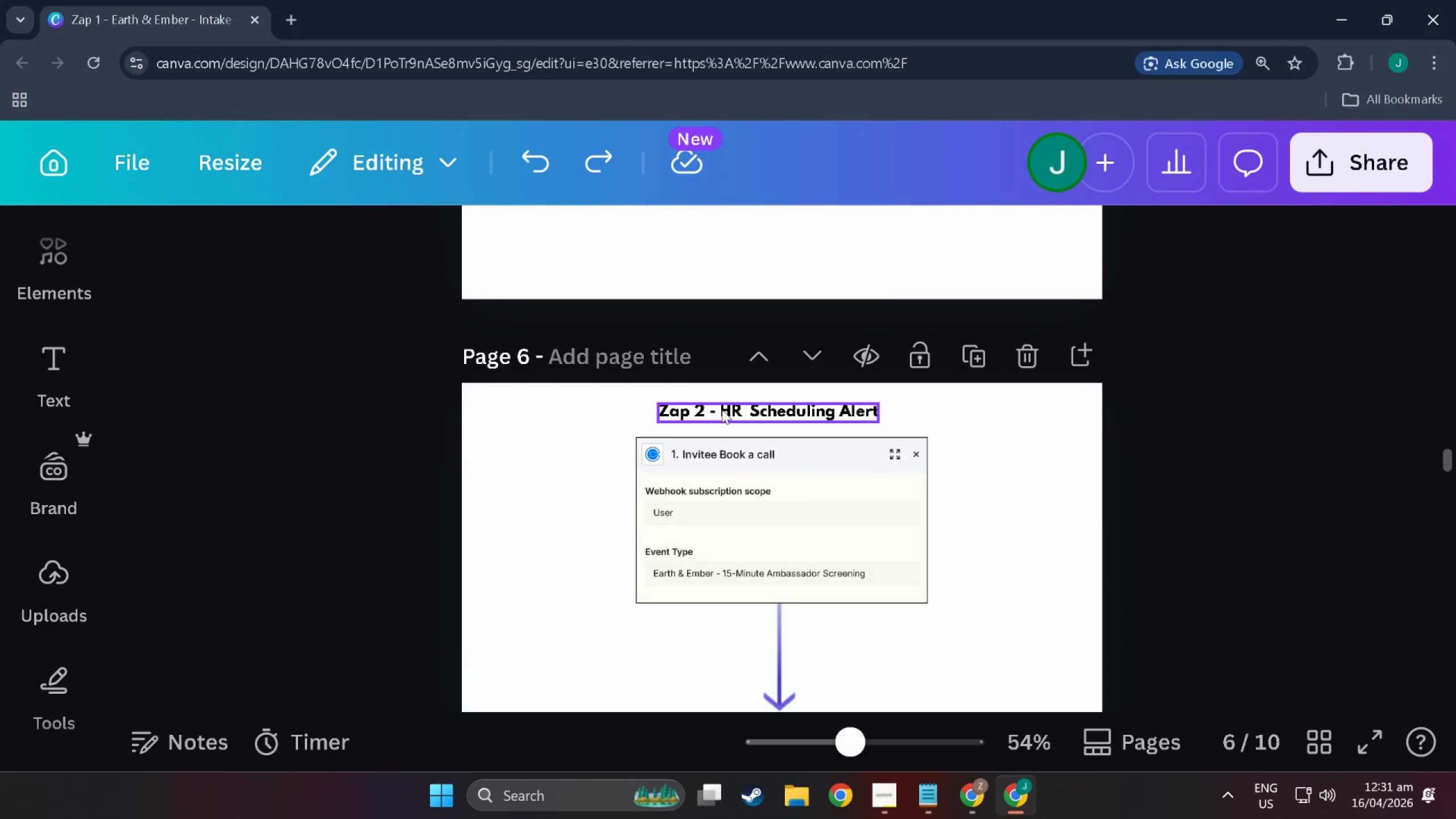 
key(Control+ControlLeft)
 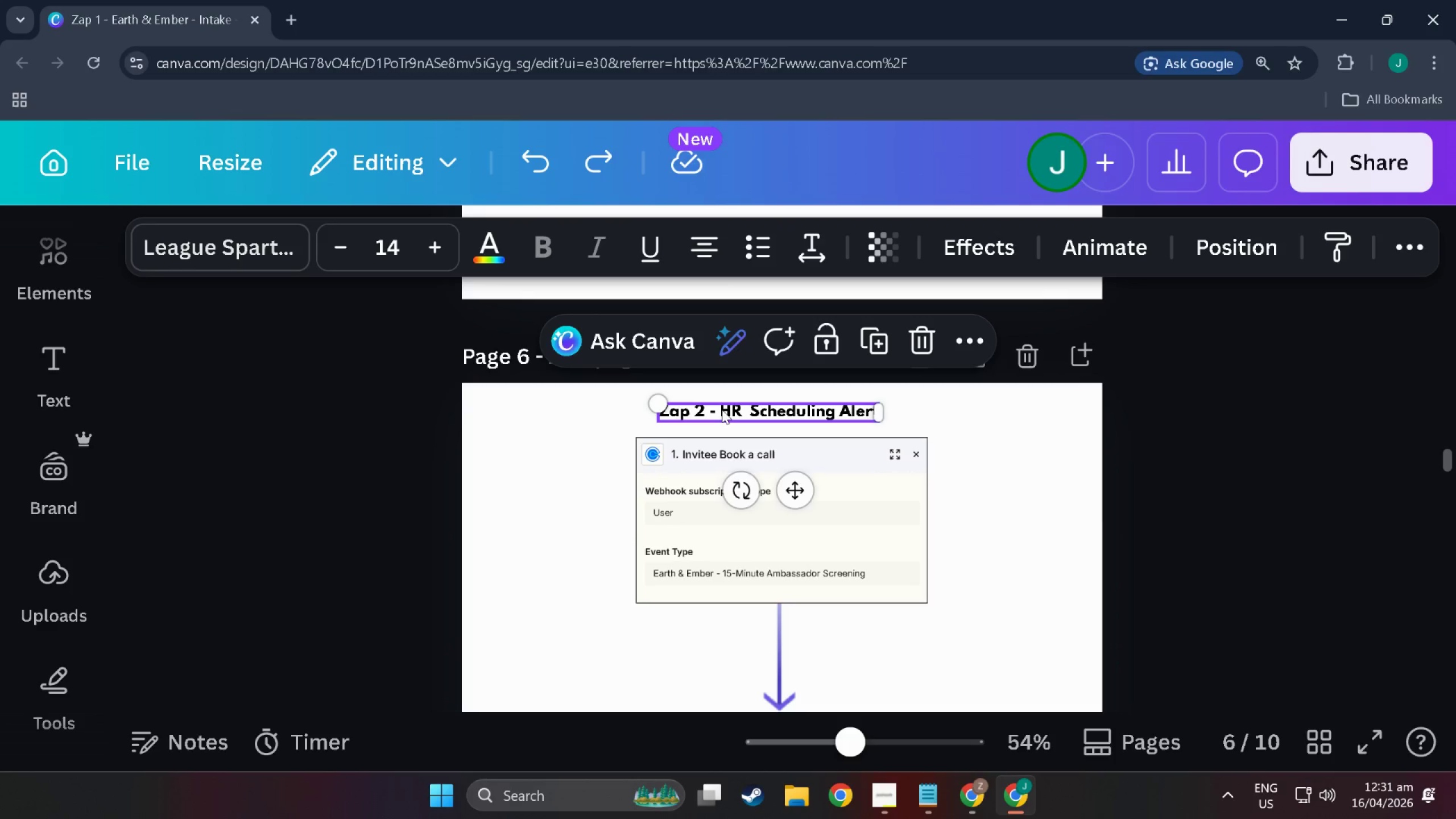 
key(Control+C)
 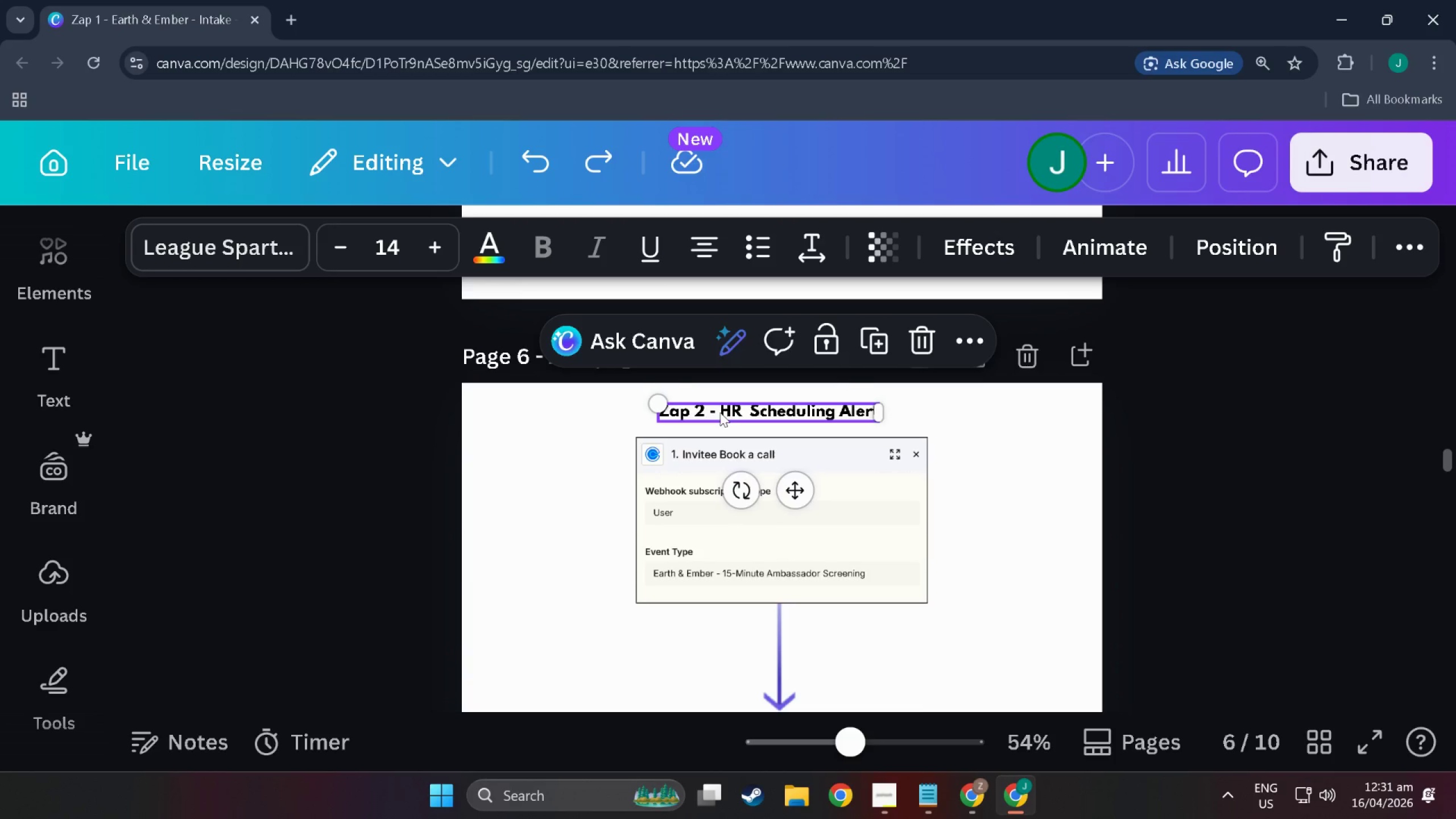 
scroll: coordinate [766, 639], scroll_direction: down, amount: 105.0
 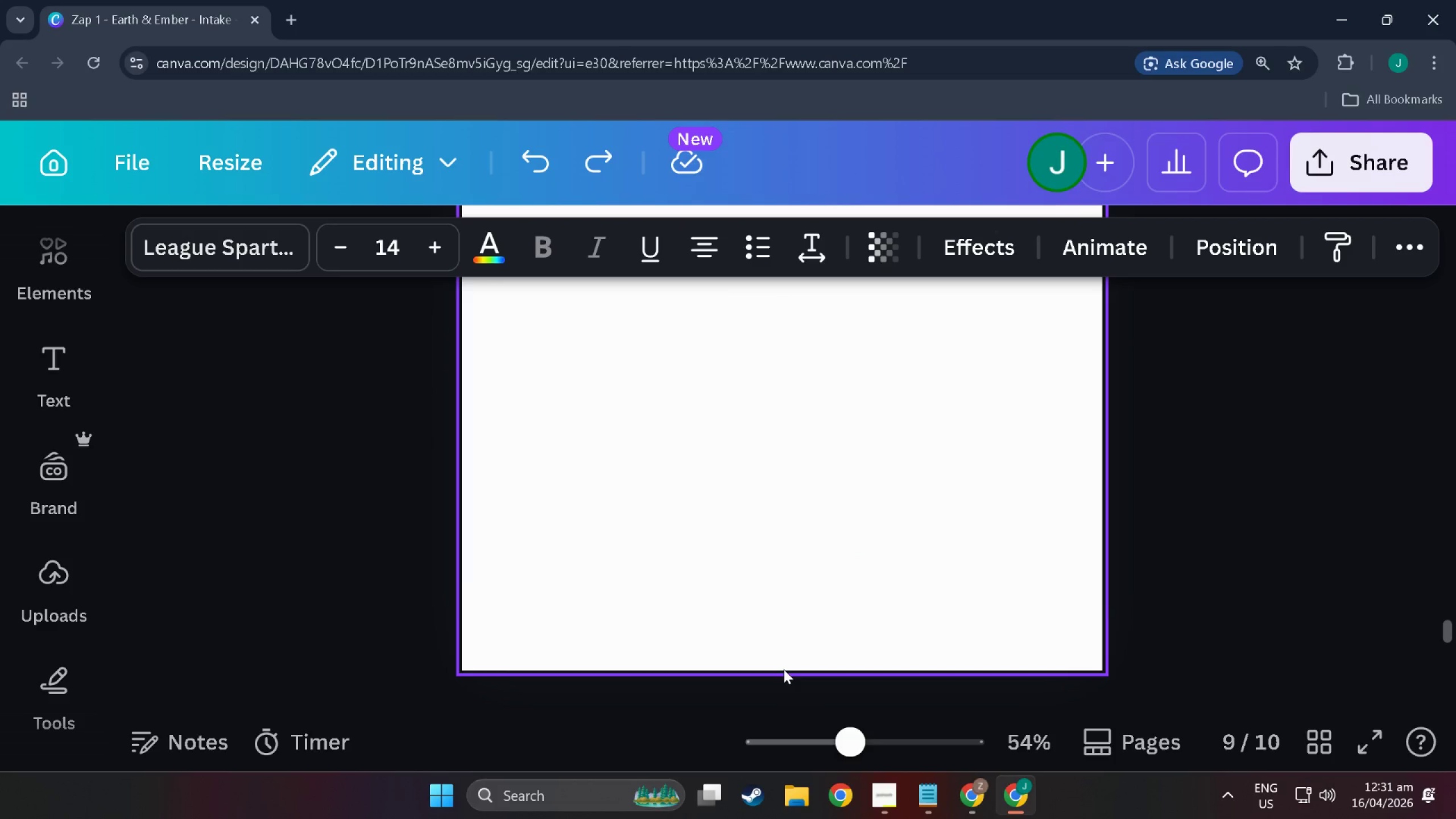 
left_click([793, 602])
 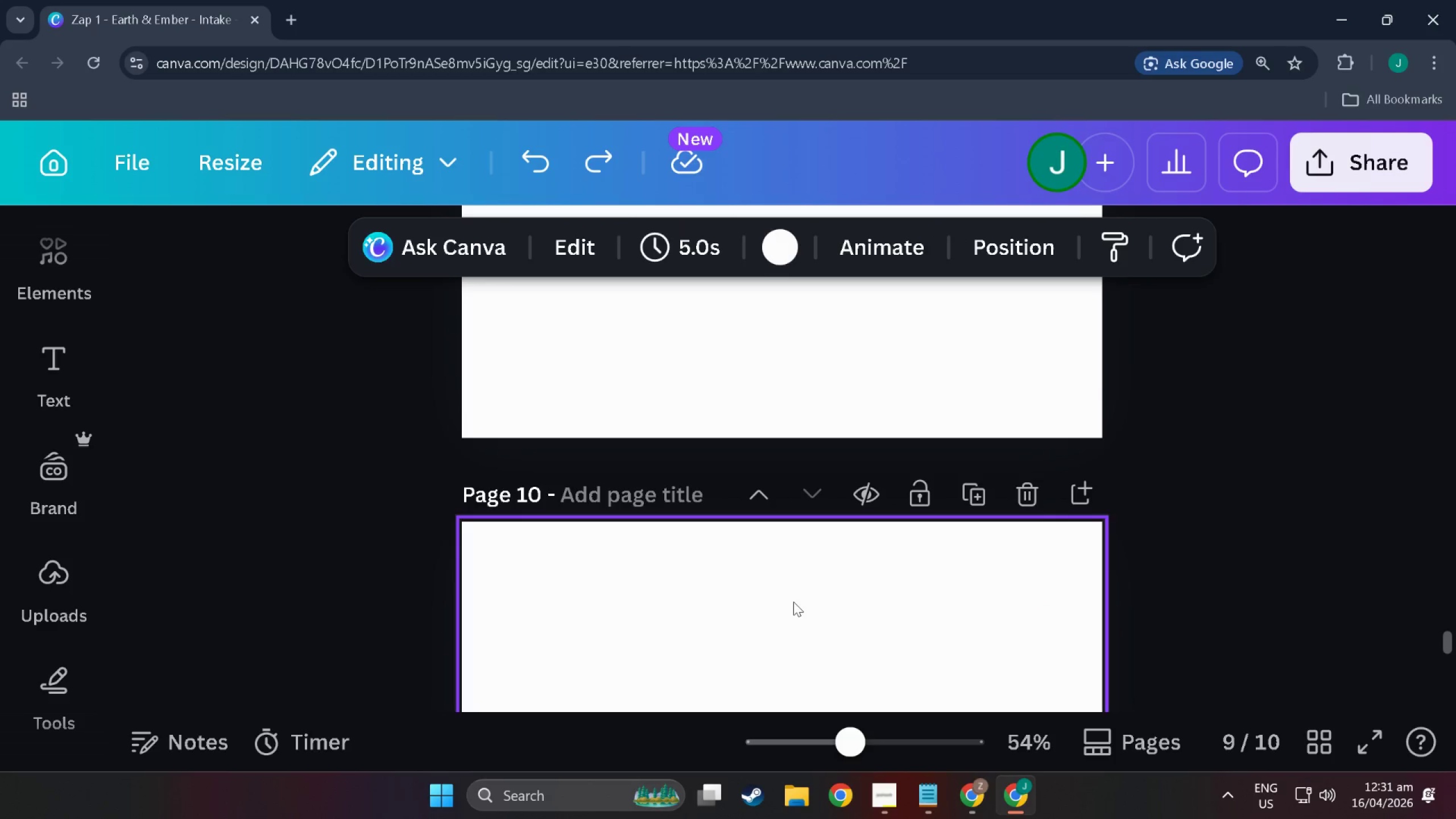 
scroll: coordinate [795, 603], scroll_direction: down, amount: 7.0
 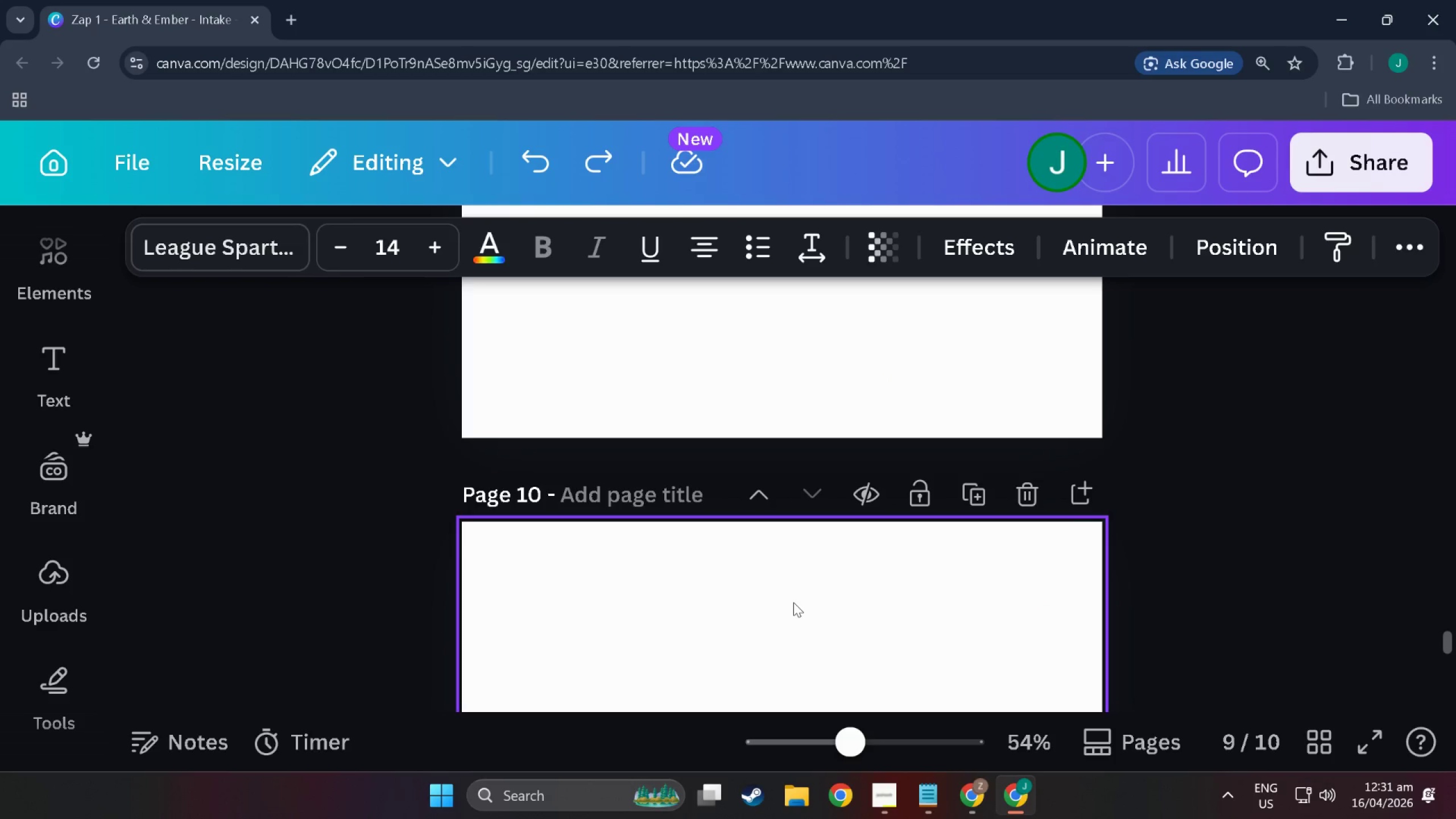 
key(Control+V)
 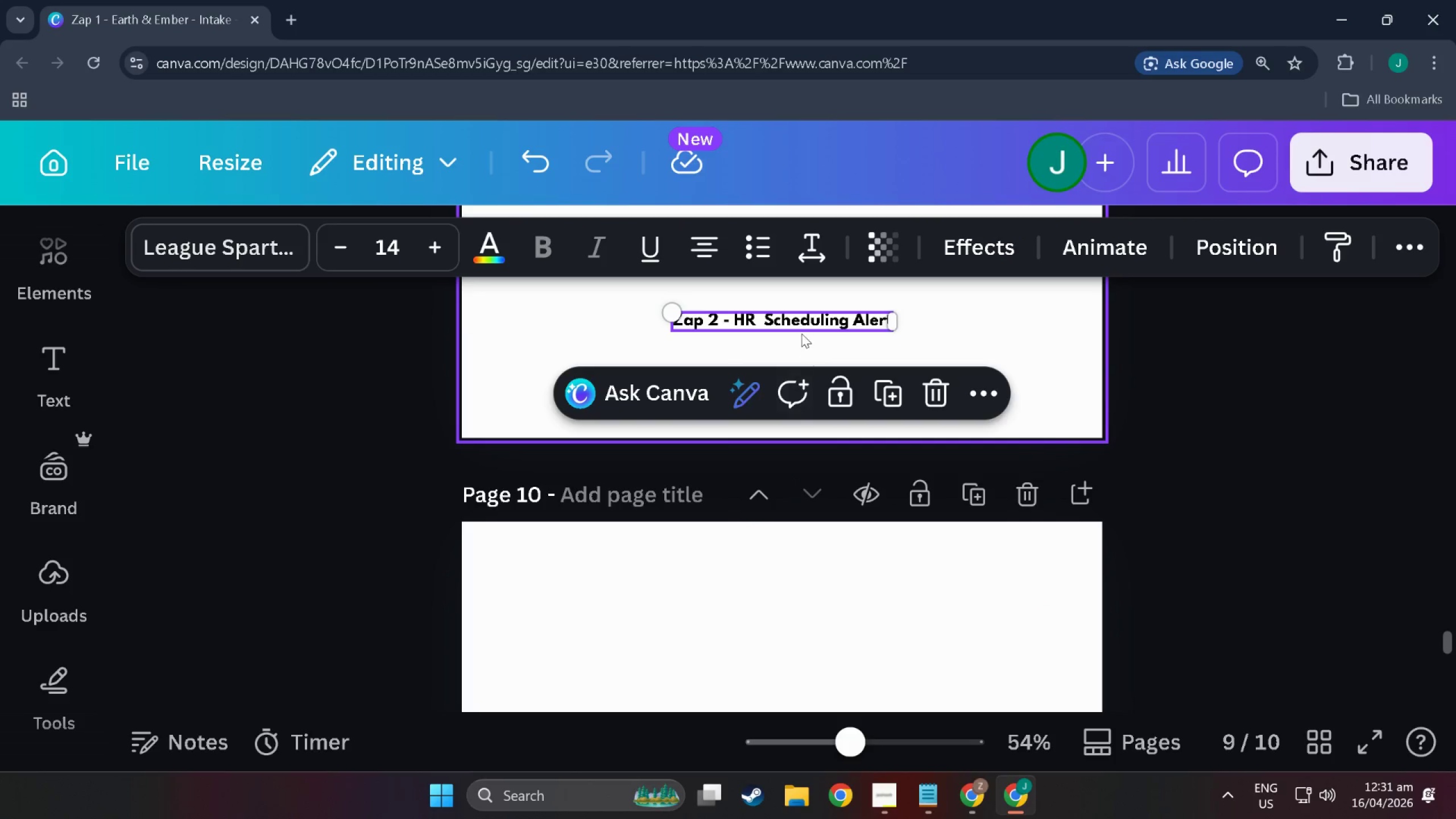 
left_click_drag(start_coordinate=[800, 323], to_coordinate=[793, 540])
 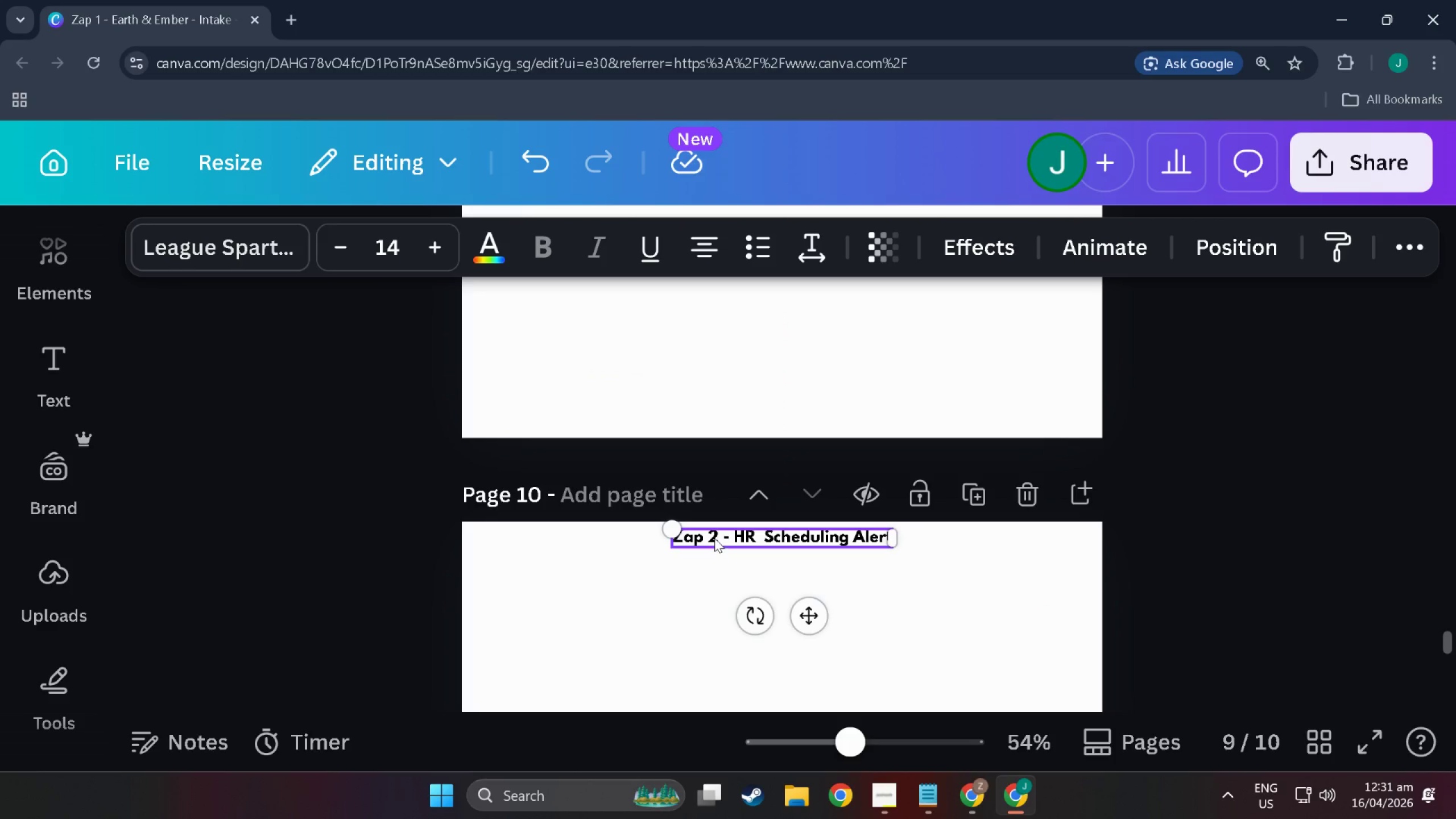 
double_click([714, 538])
 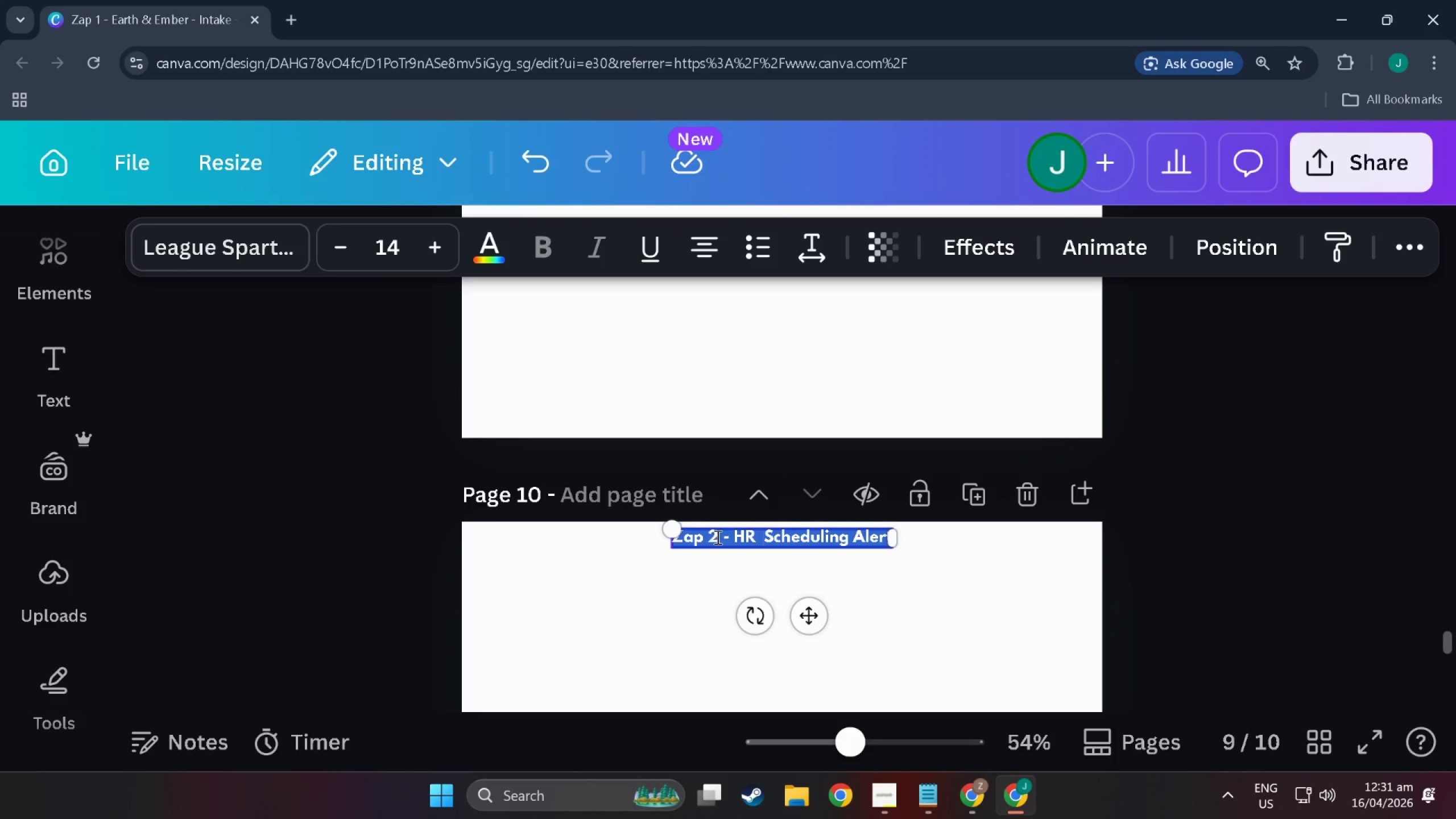 
triple_click([718, 536])
 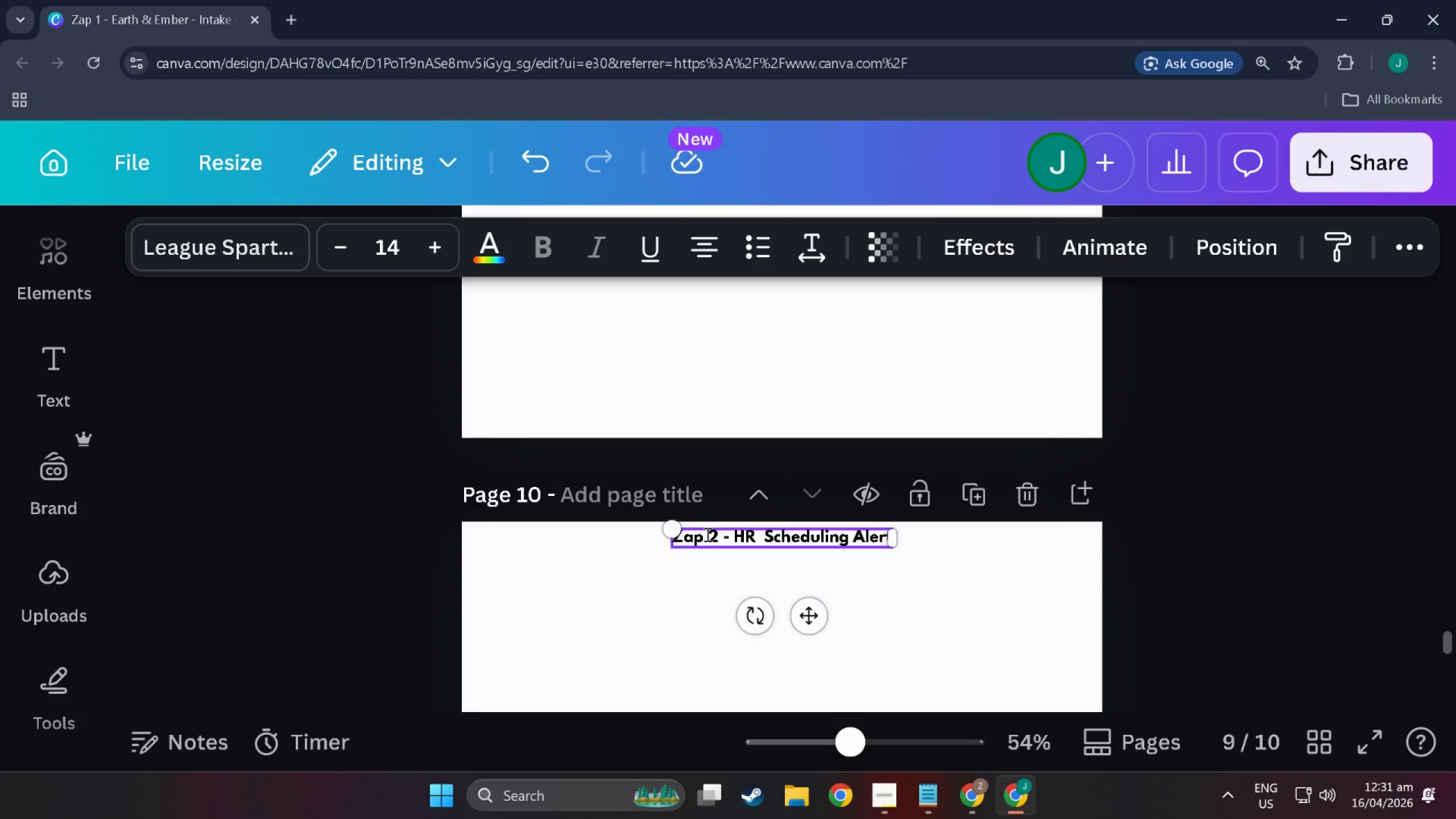 
key(Backspace)
 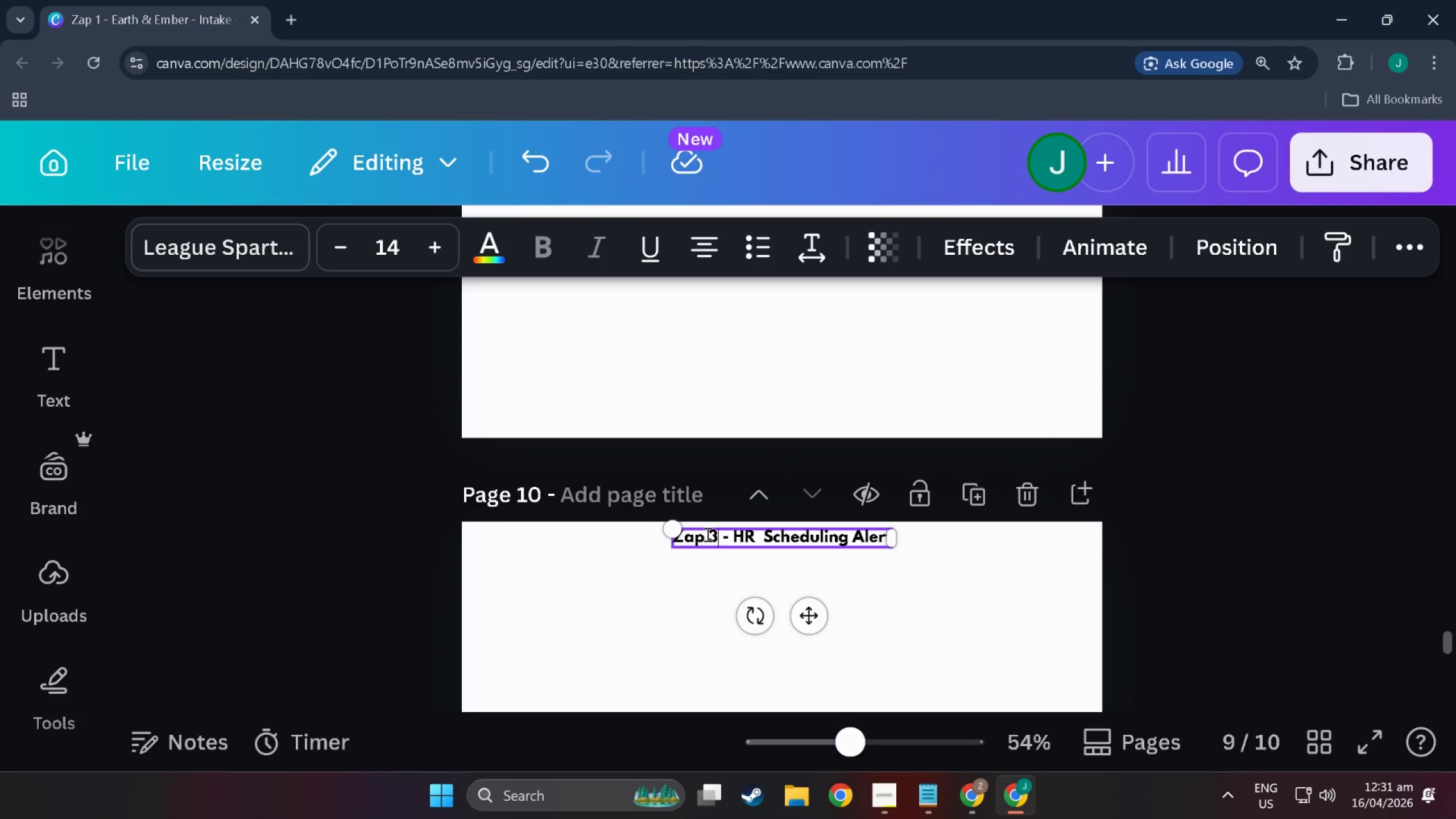 
key(3)
 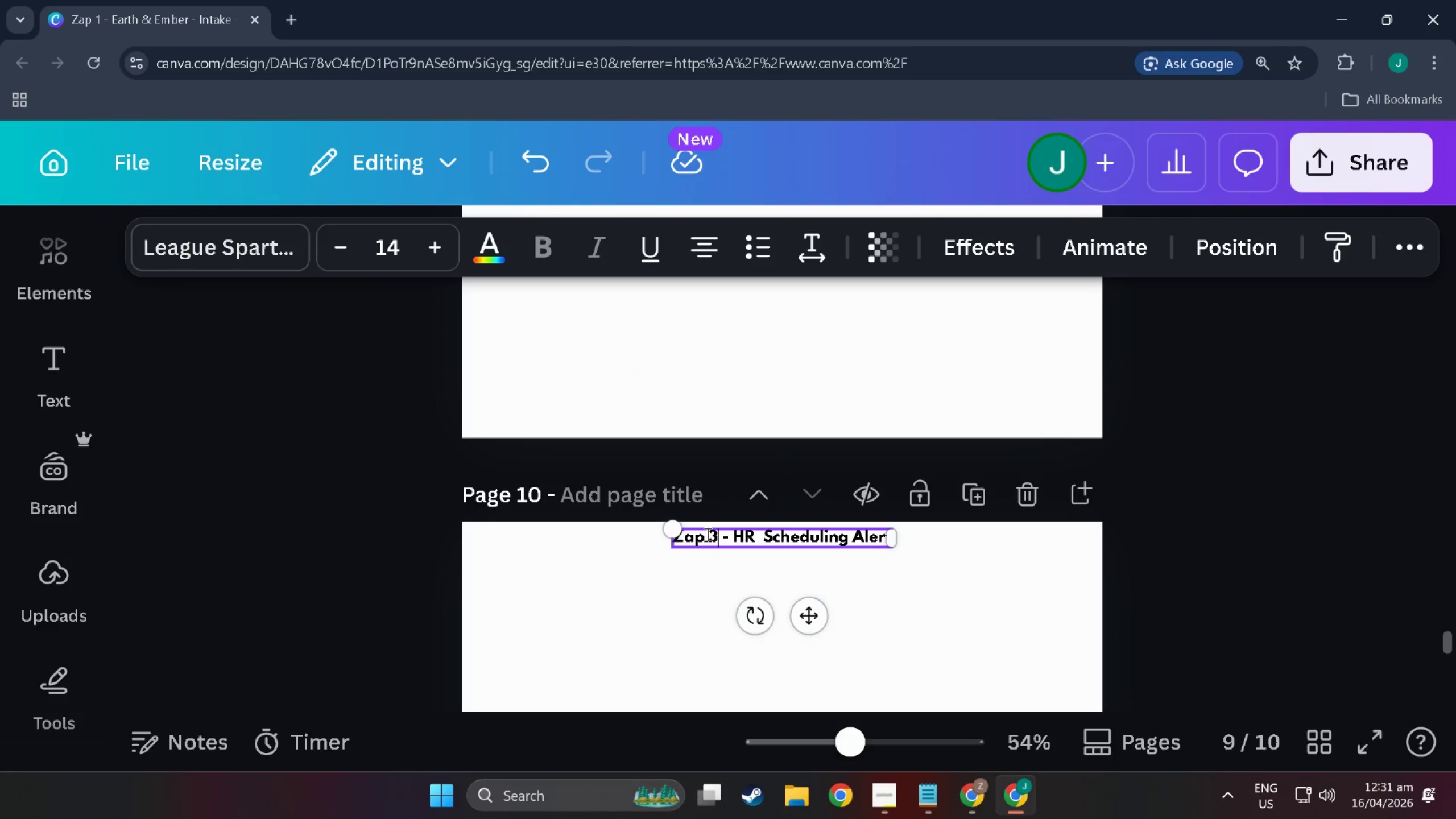 
key(Alt+Tab)